 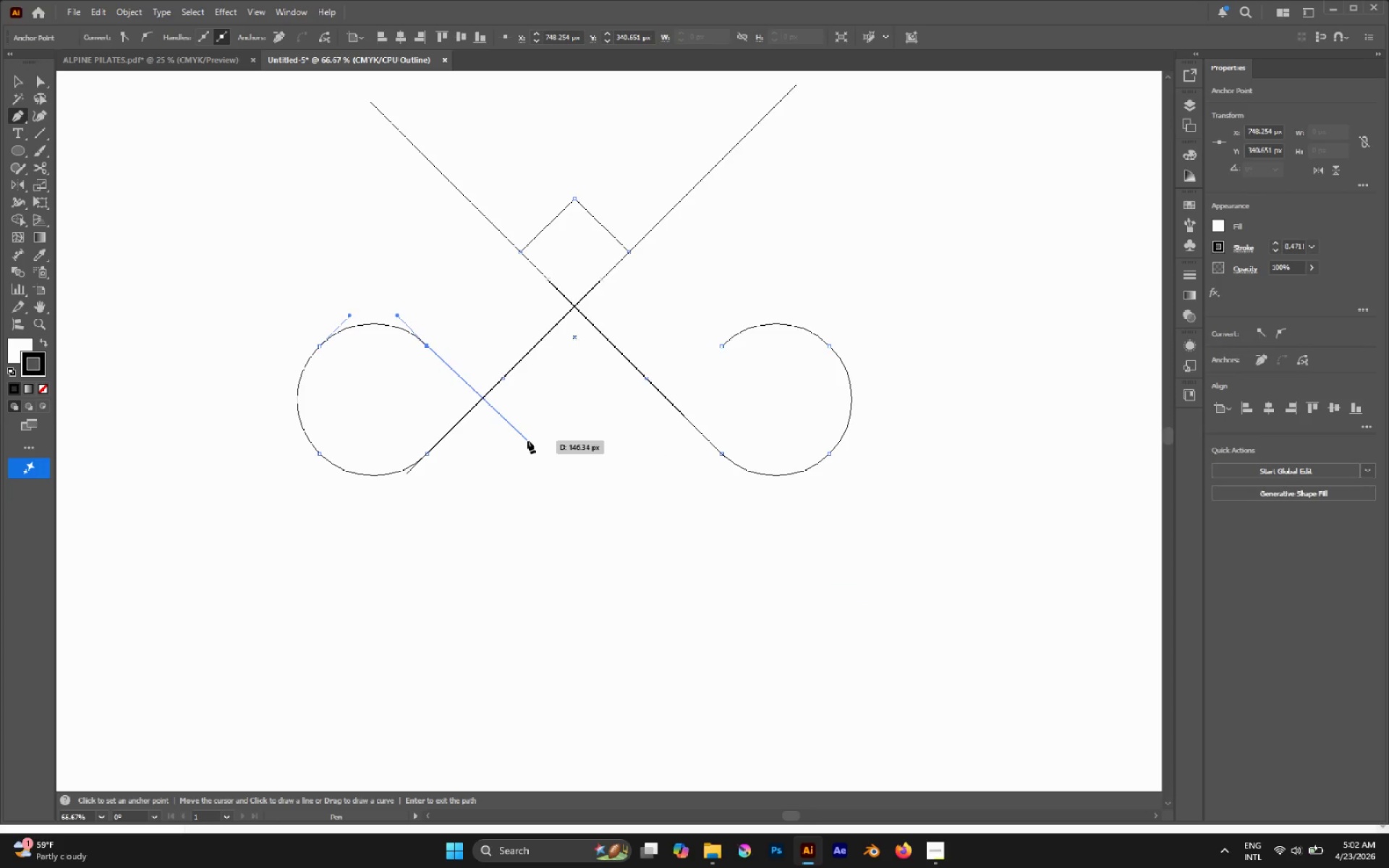 
key(Control+Z)
 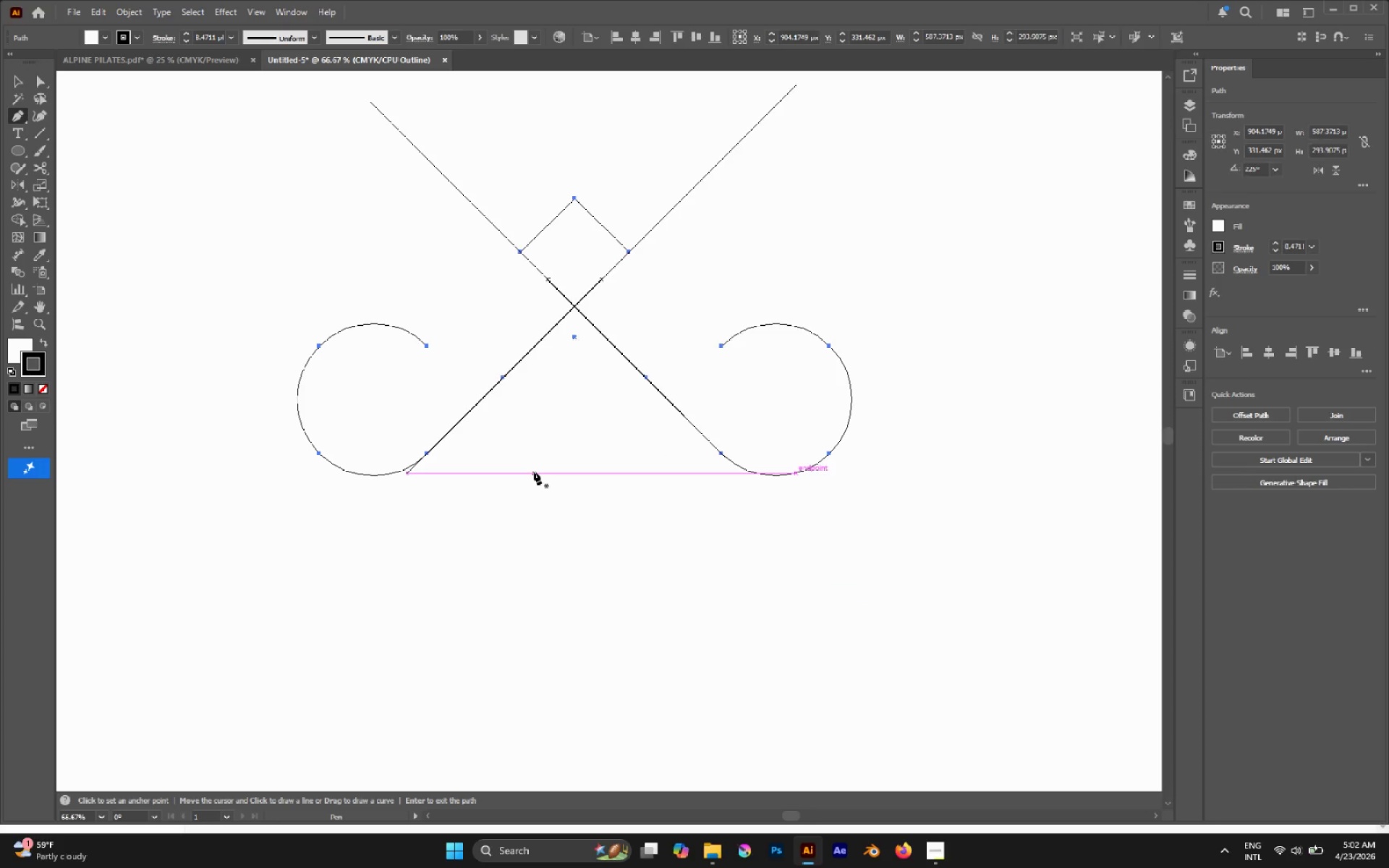 
key(A)
 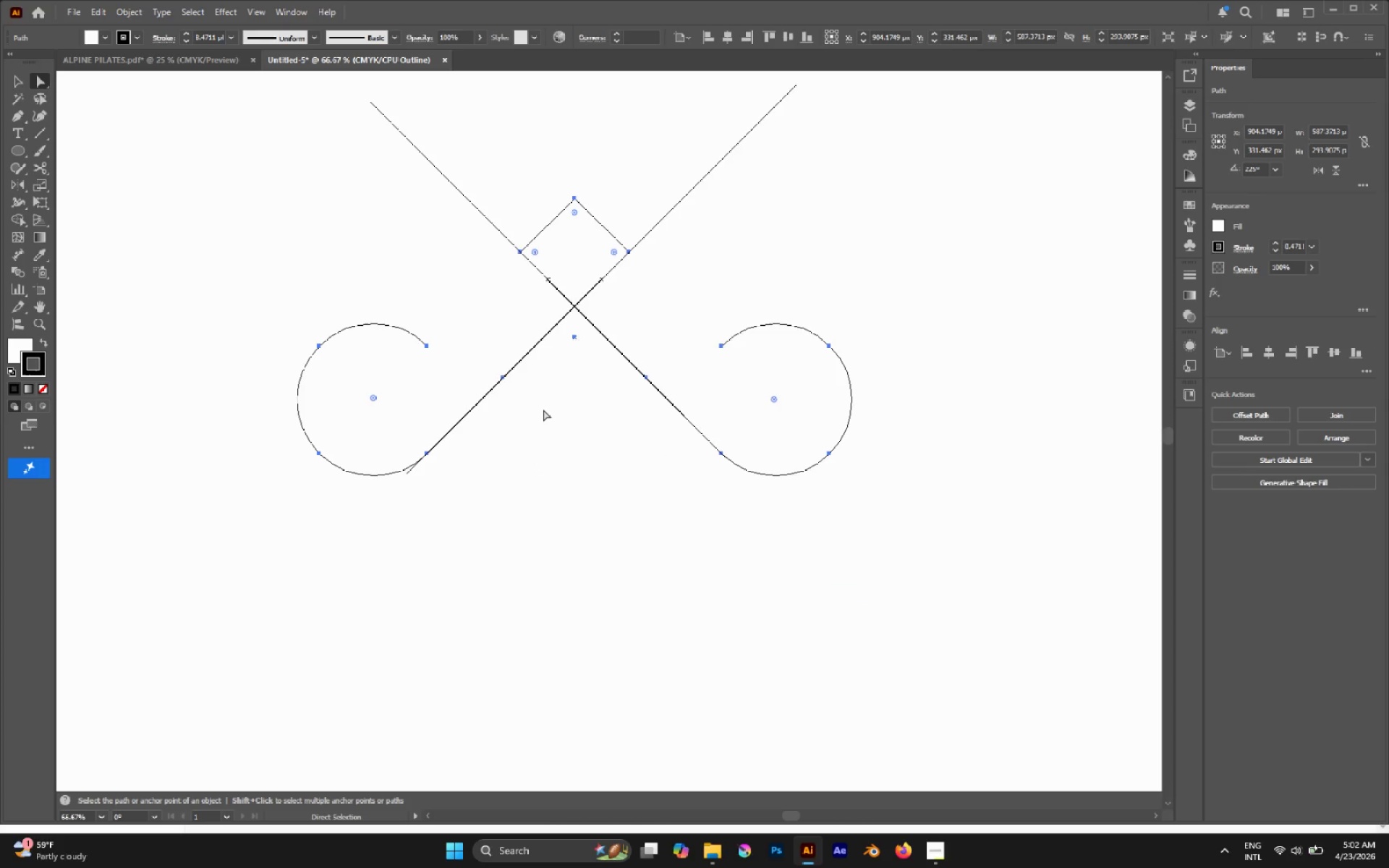 
left_click([543, 404])
 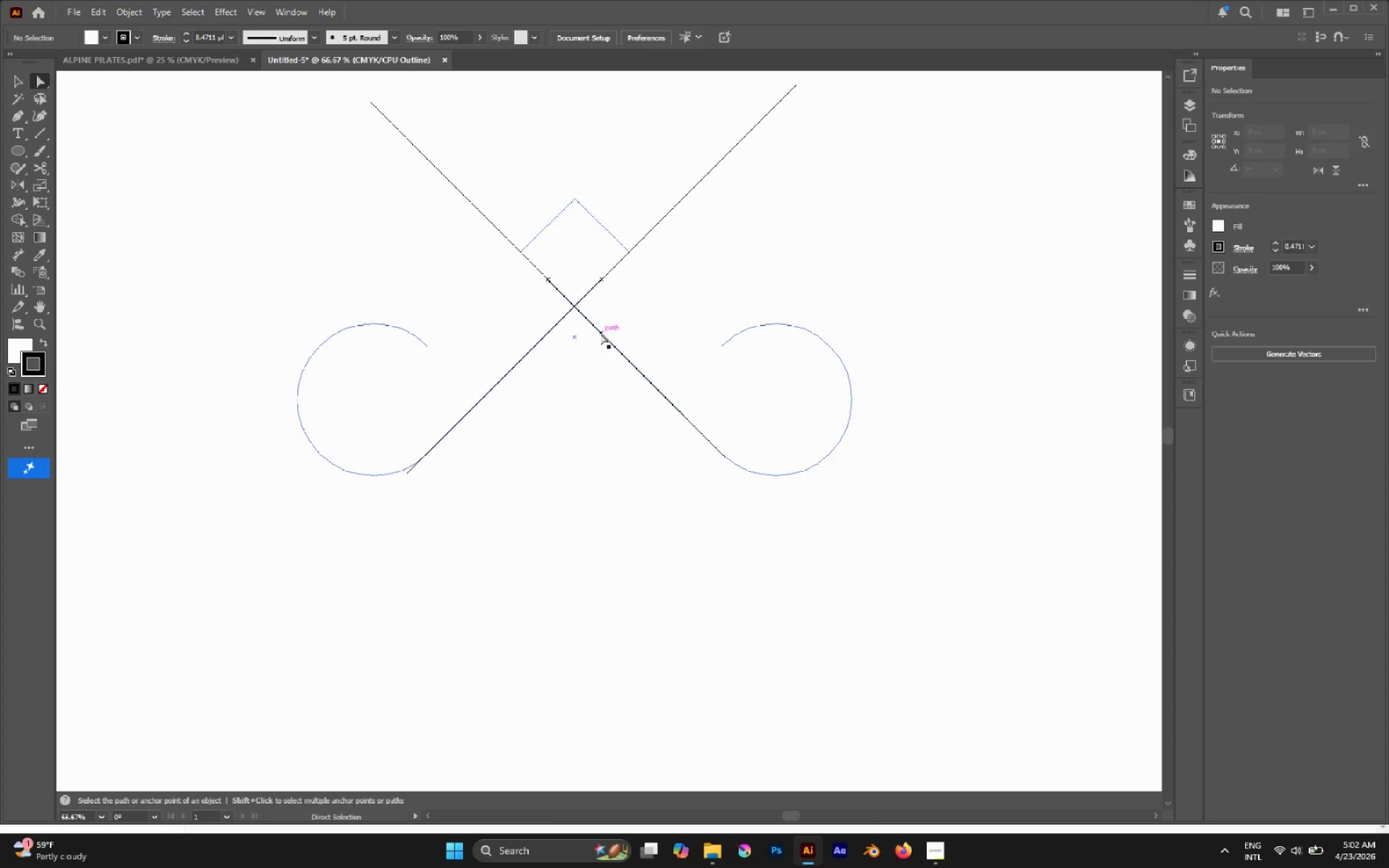 
left_click([600, 333])
 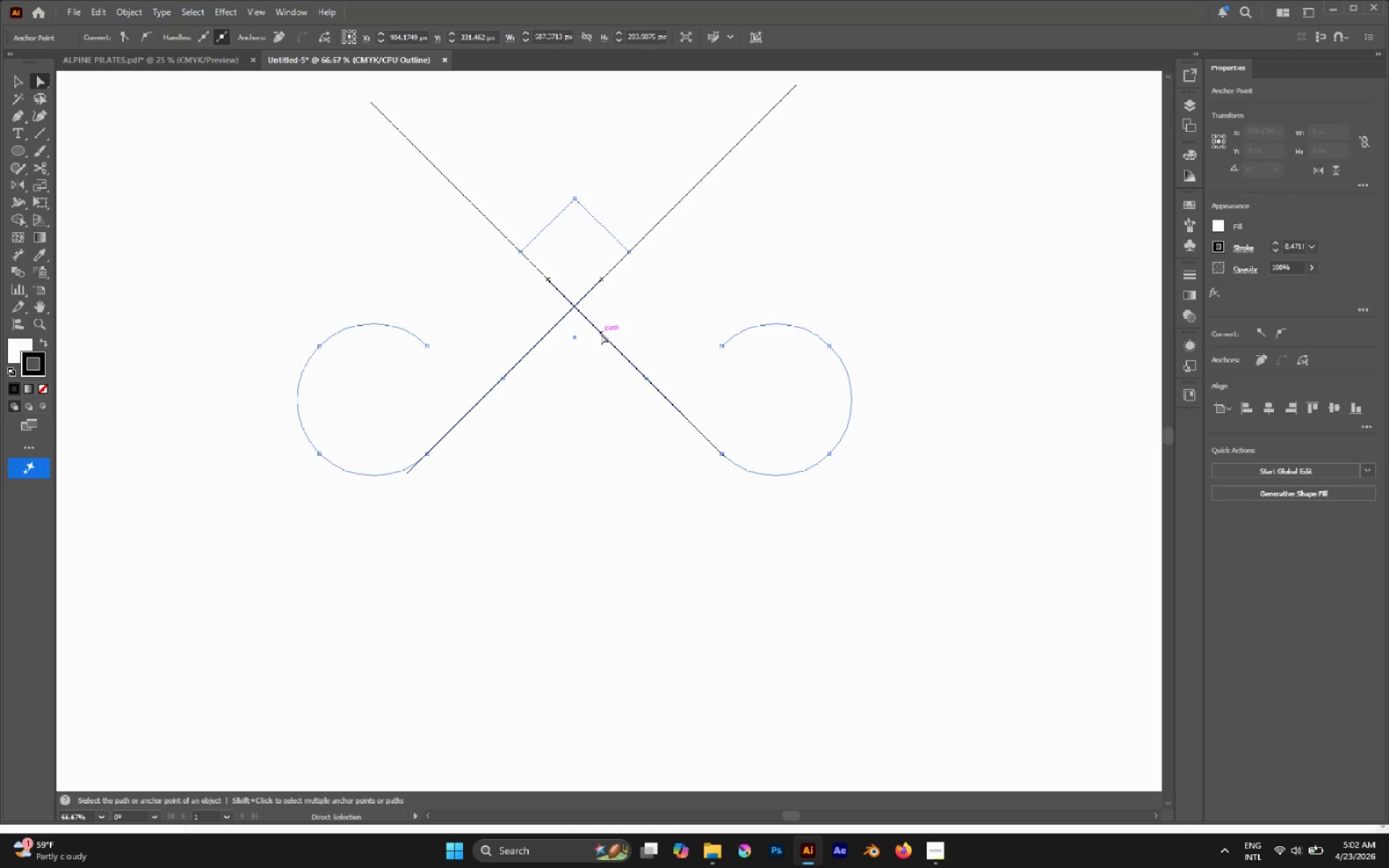 
key(Control+C)
 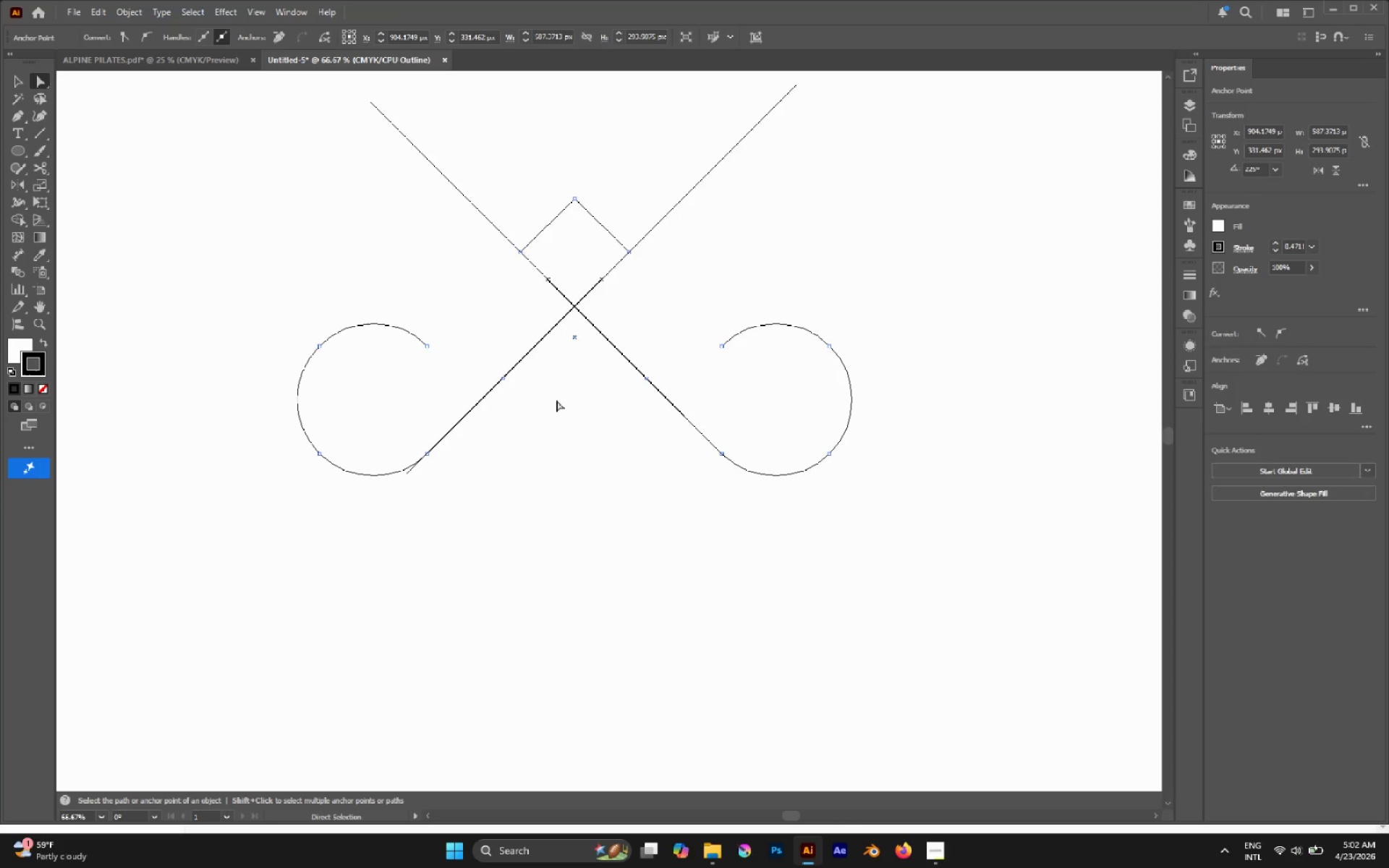 
left_click([556, 400])
 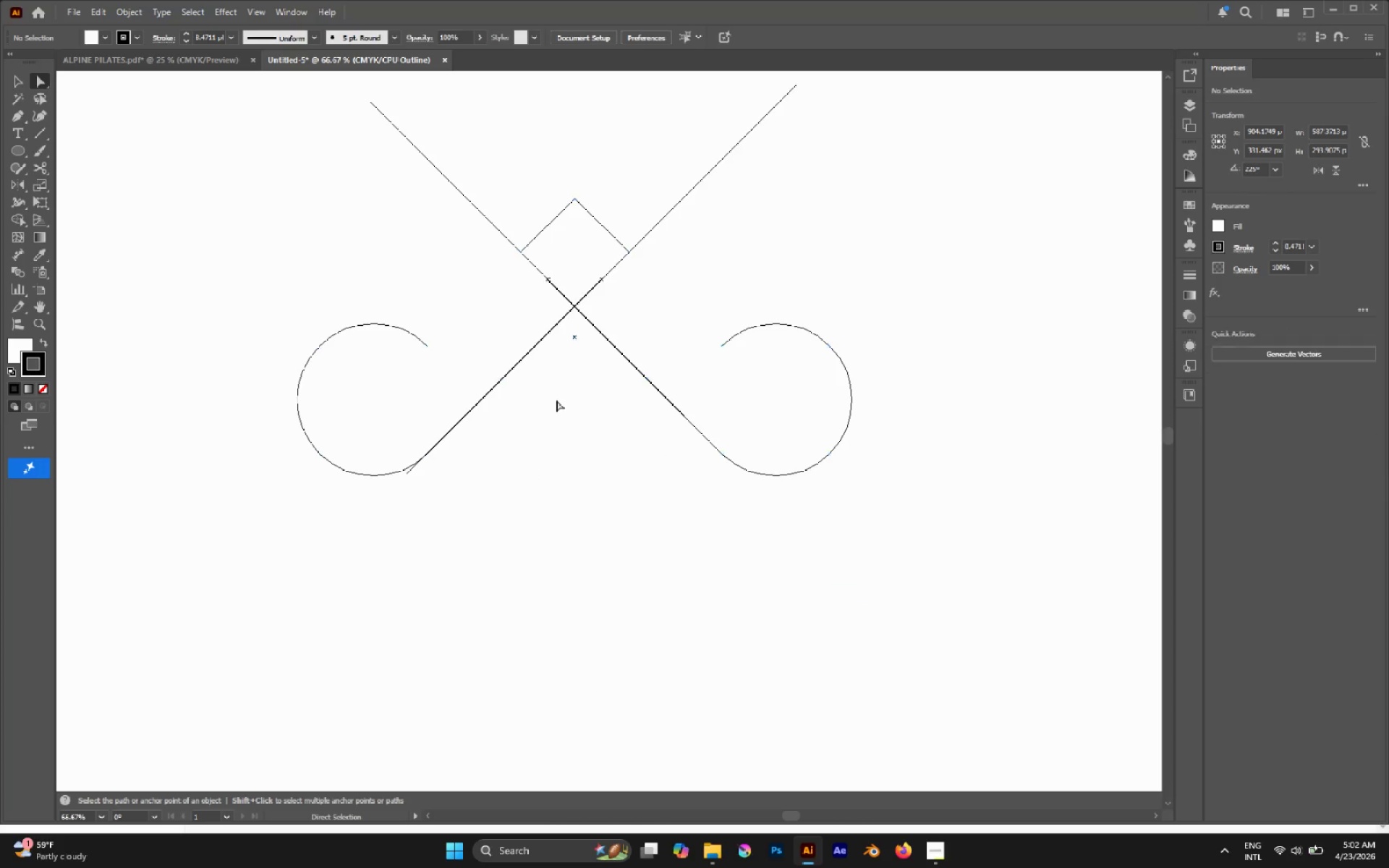 
key(Control+Shift+V)
 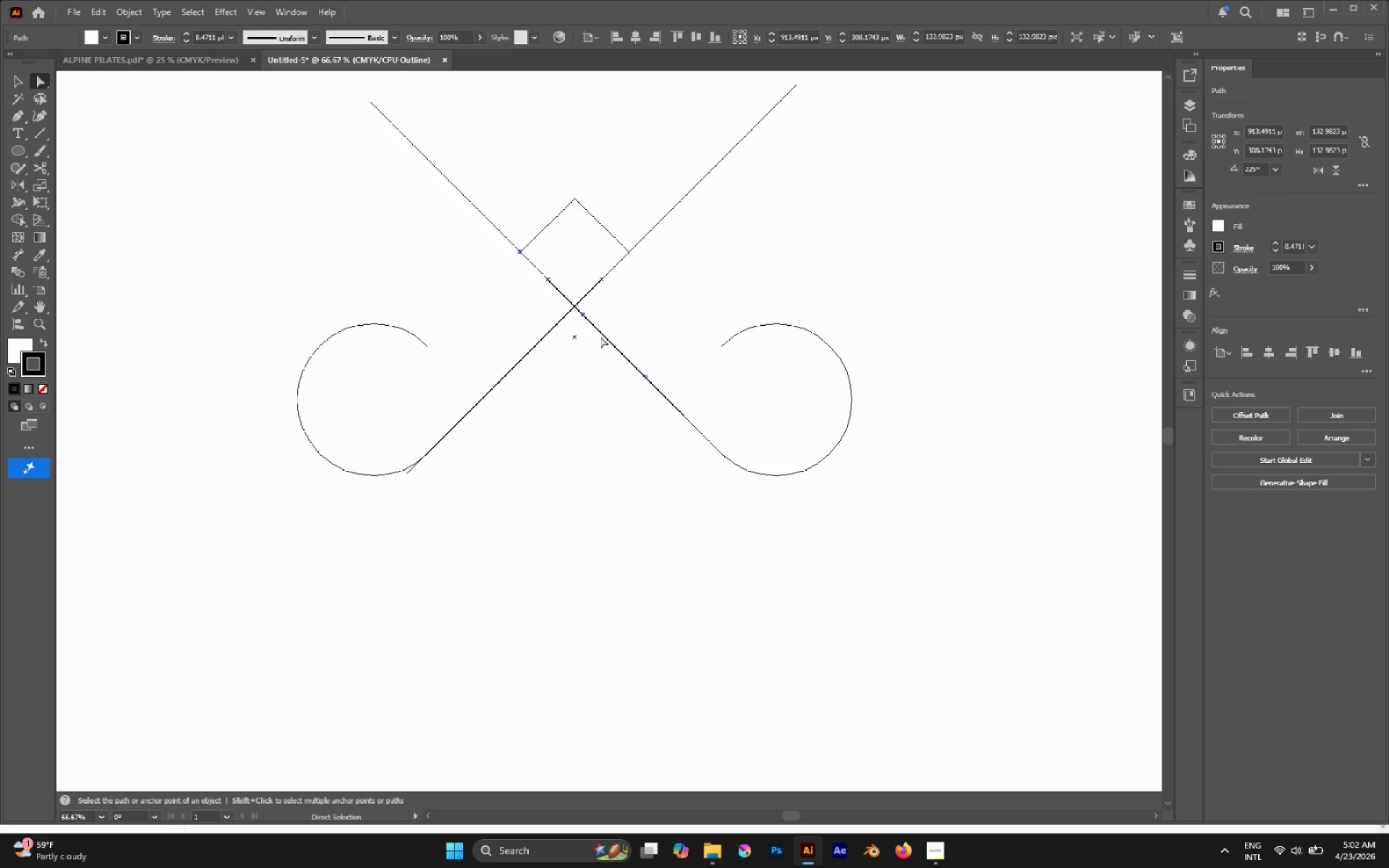 
left_click_drag(start_coordinate=[602, 333], to_coordinate=[521, 442])
 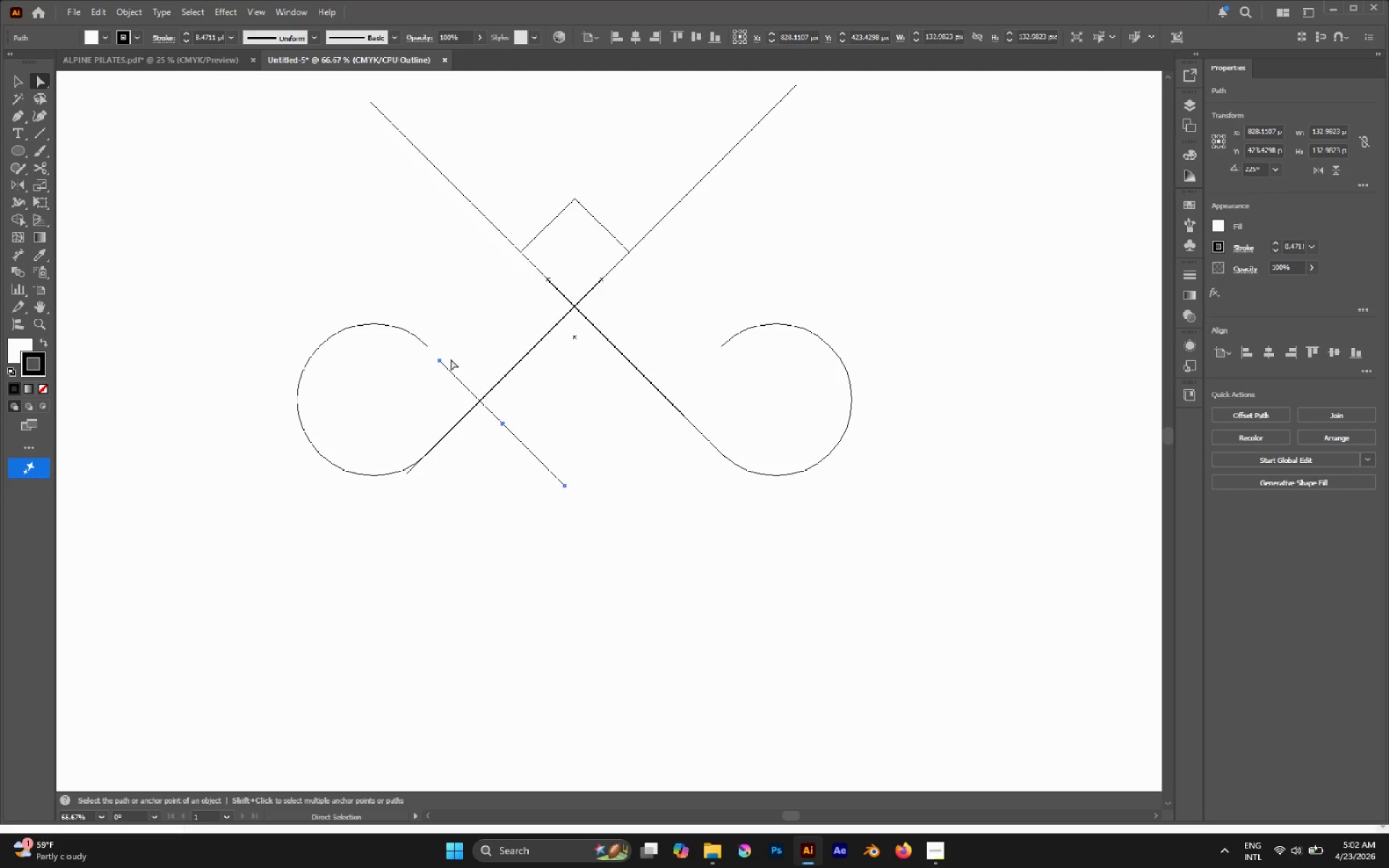 
hold_key(key=AltLeft, duration=0.34)
scroll: coordinate [433, 354], scroll_direction: up, amount: 3.0